 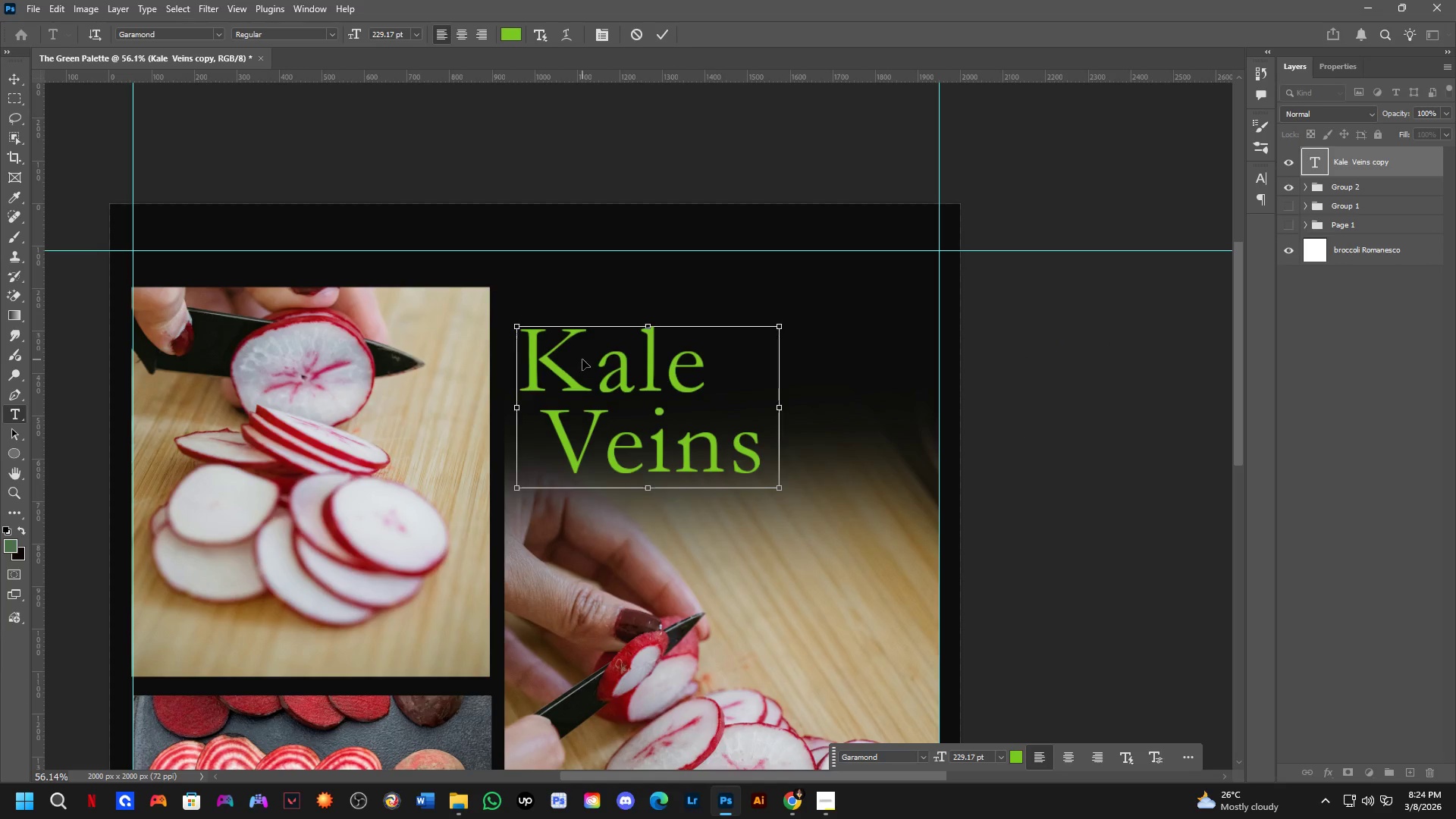 
key(Control+A)
 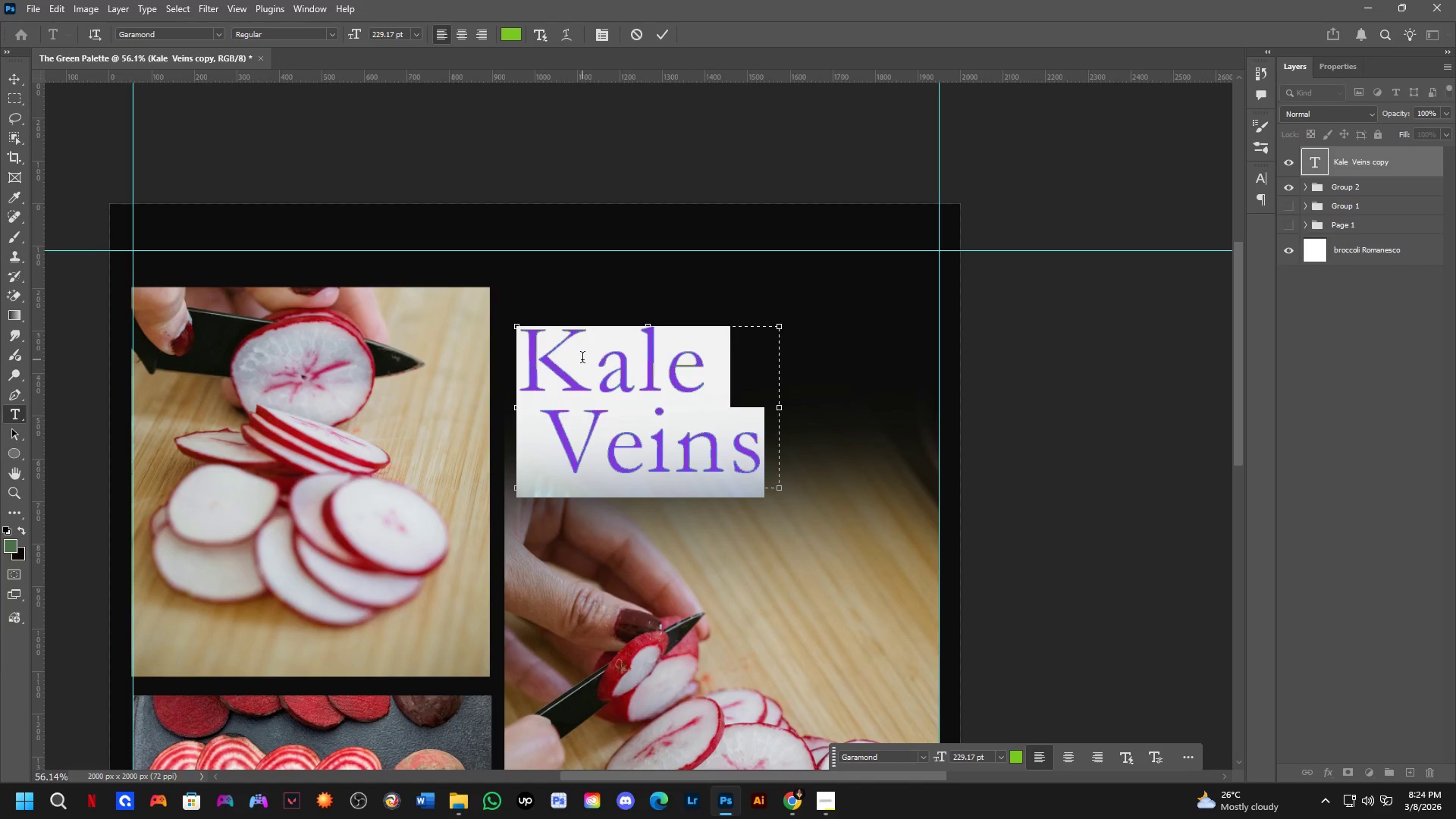 
key(Backspace)
 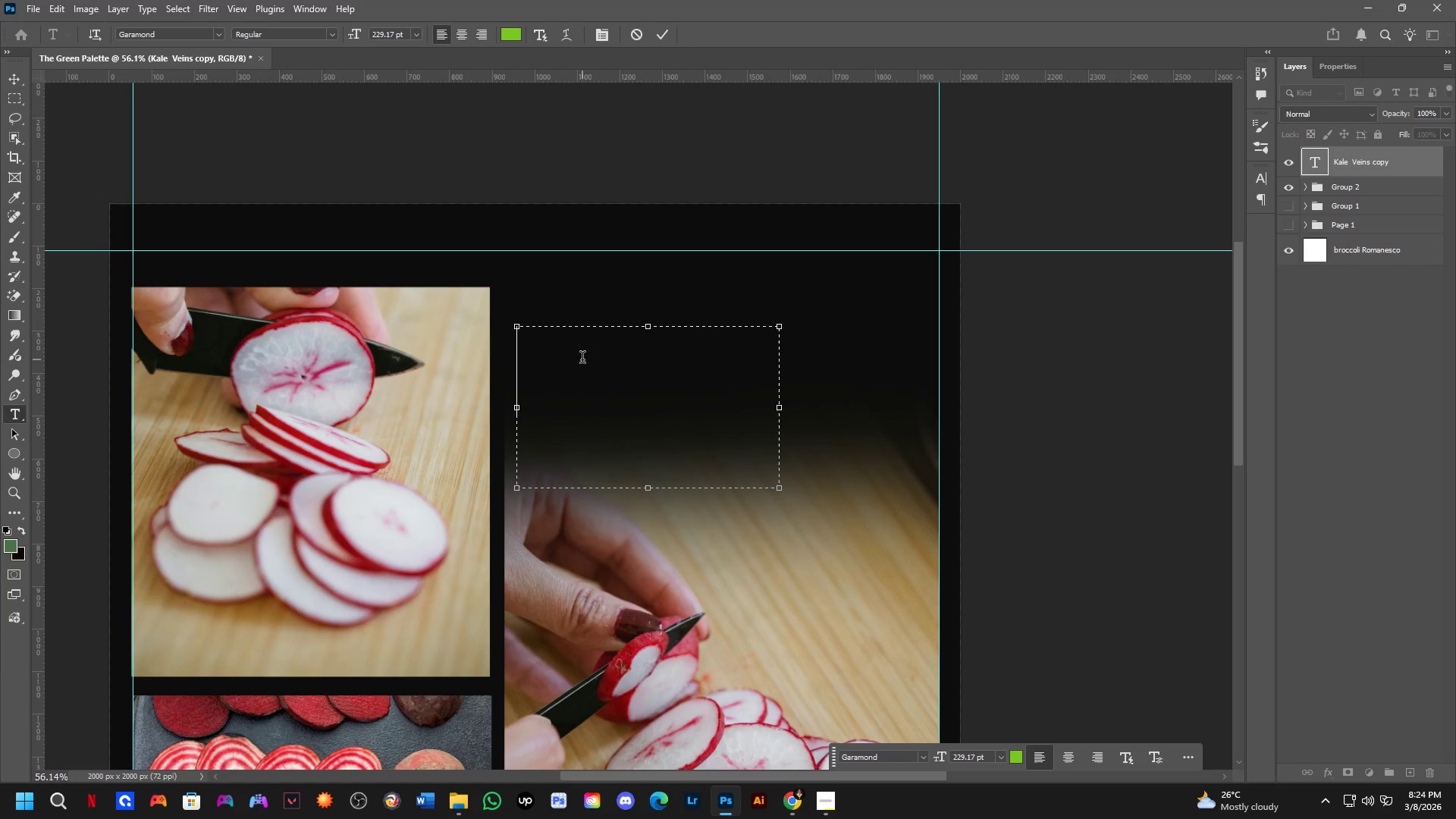 
key(Shift+ShiftLeft)
 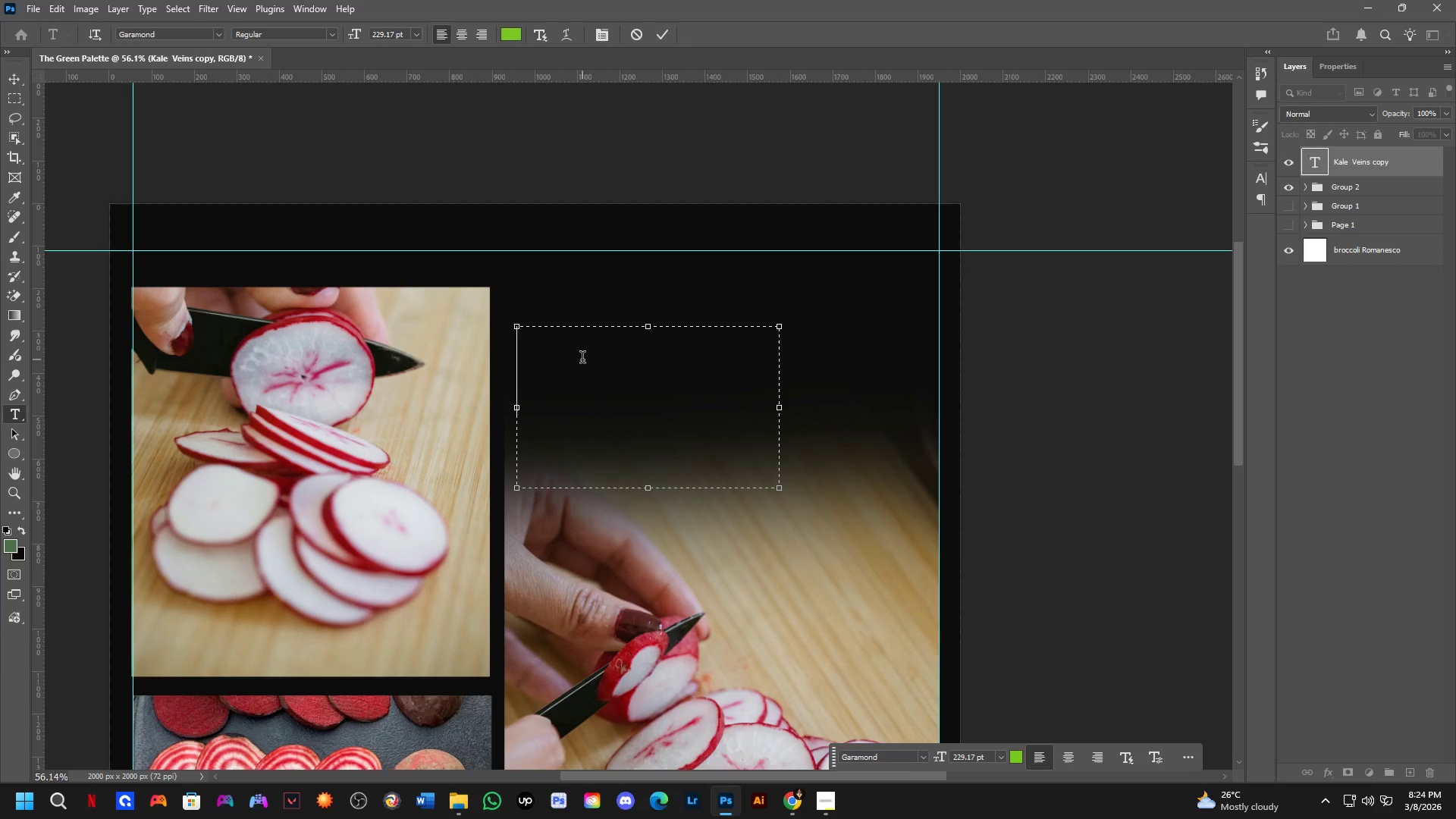 
key(Shift+S)
 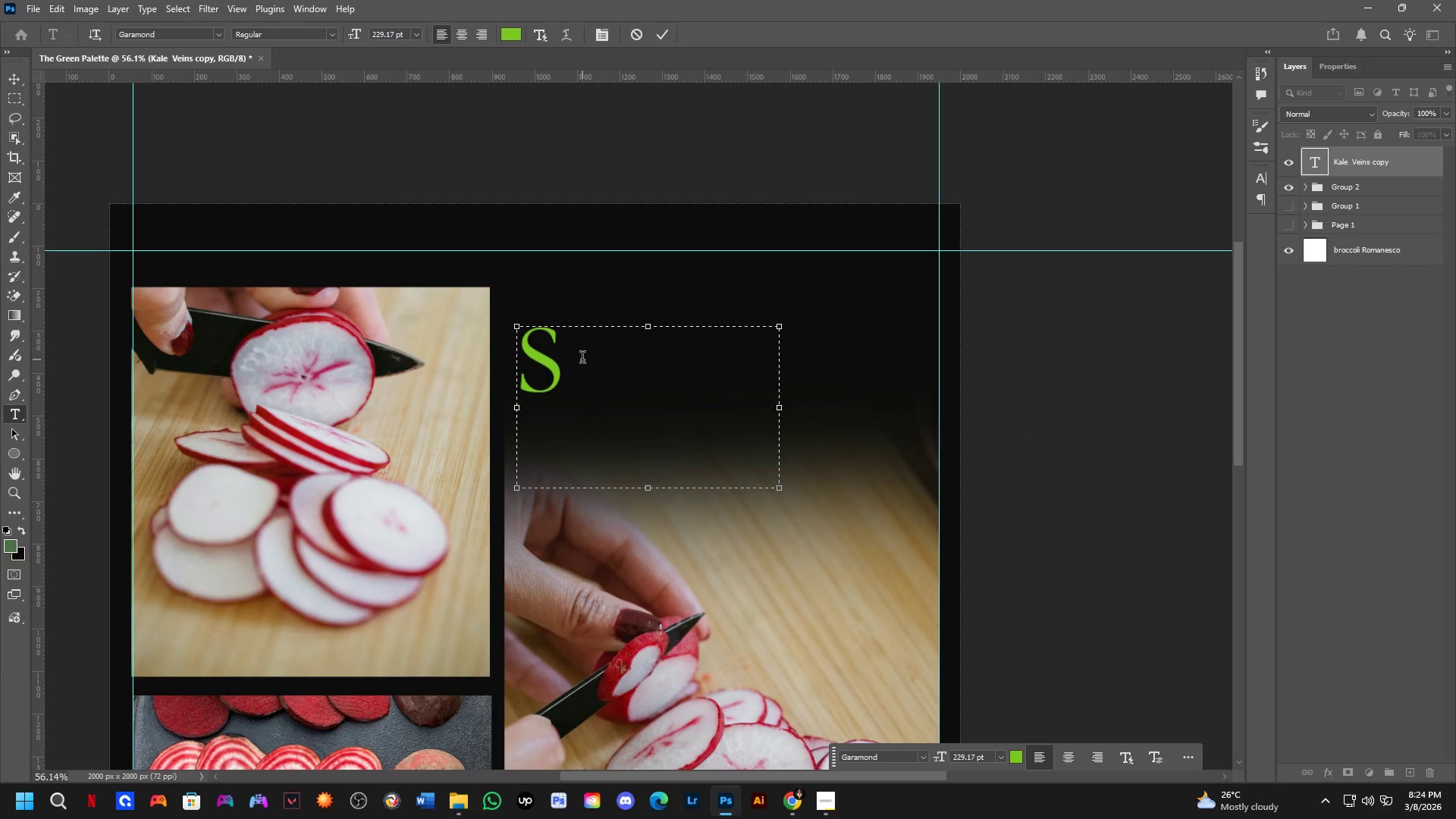 
key(Backspace)
 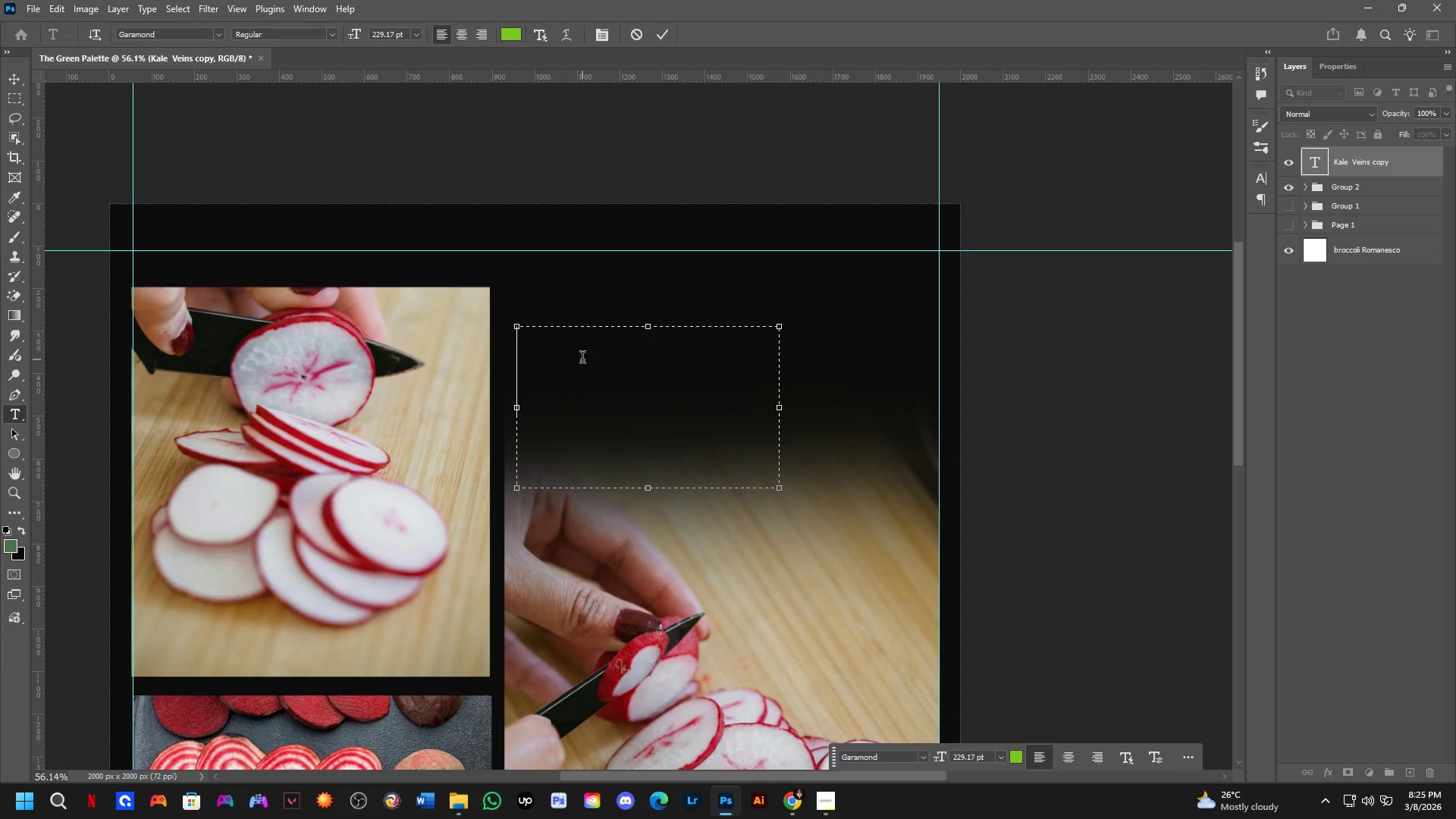 
wait(11.28)
 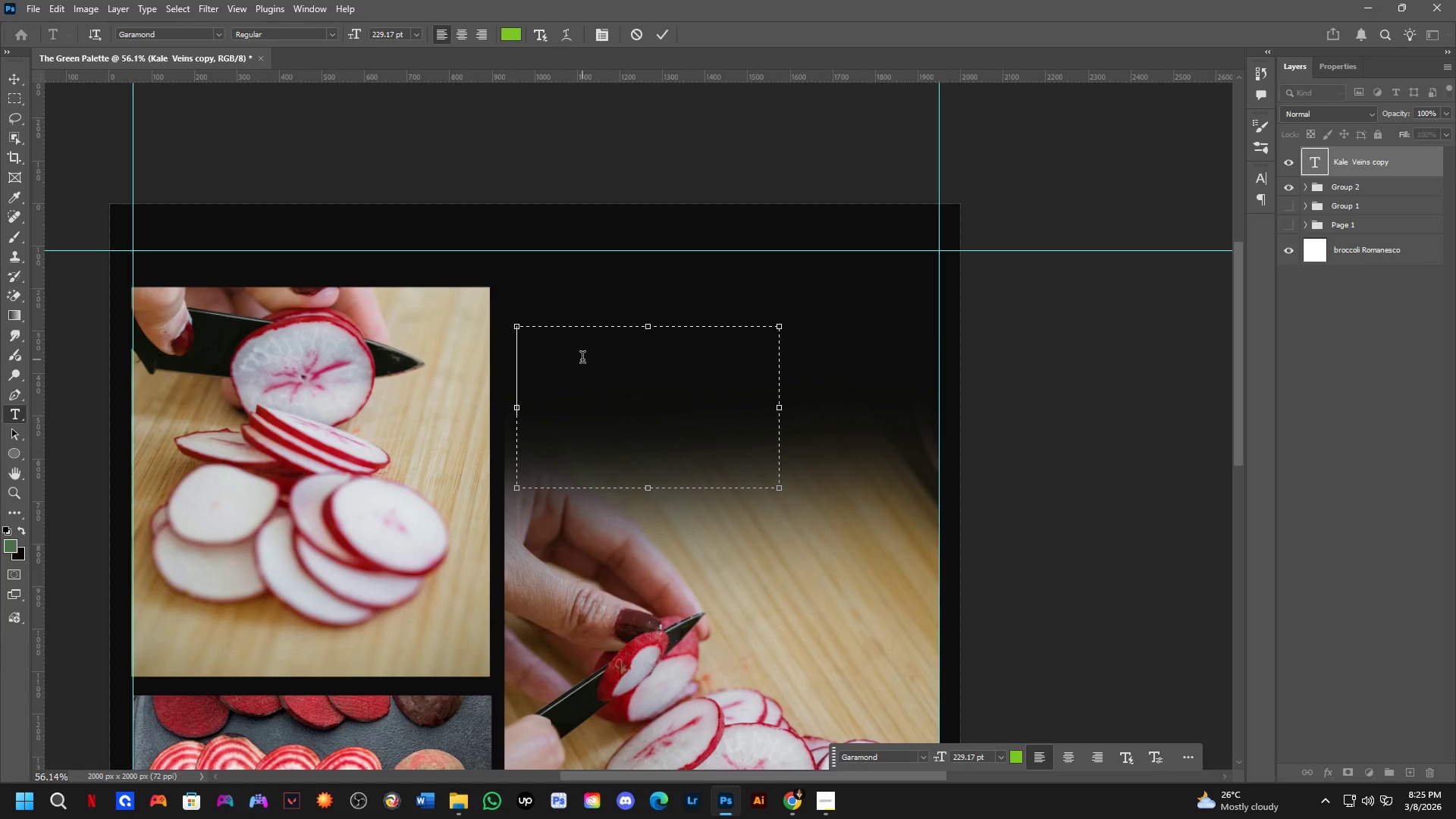 
left_click_drag(start_coordinate=[783, 491], to_coordinate=[930, 520])
 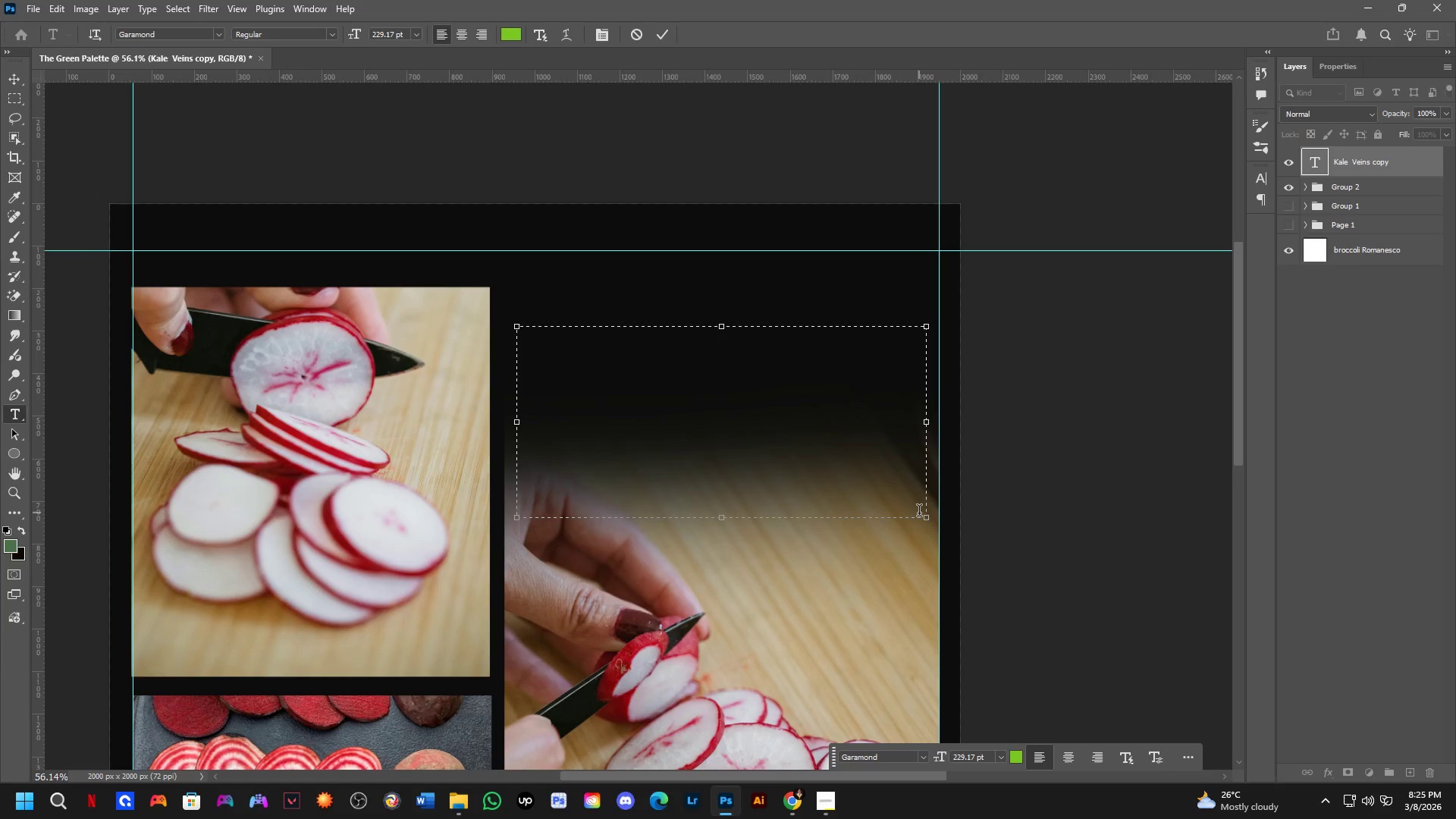 
type(Sliced Radish)
 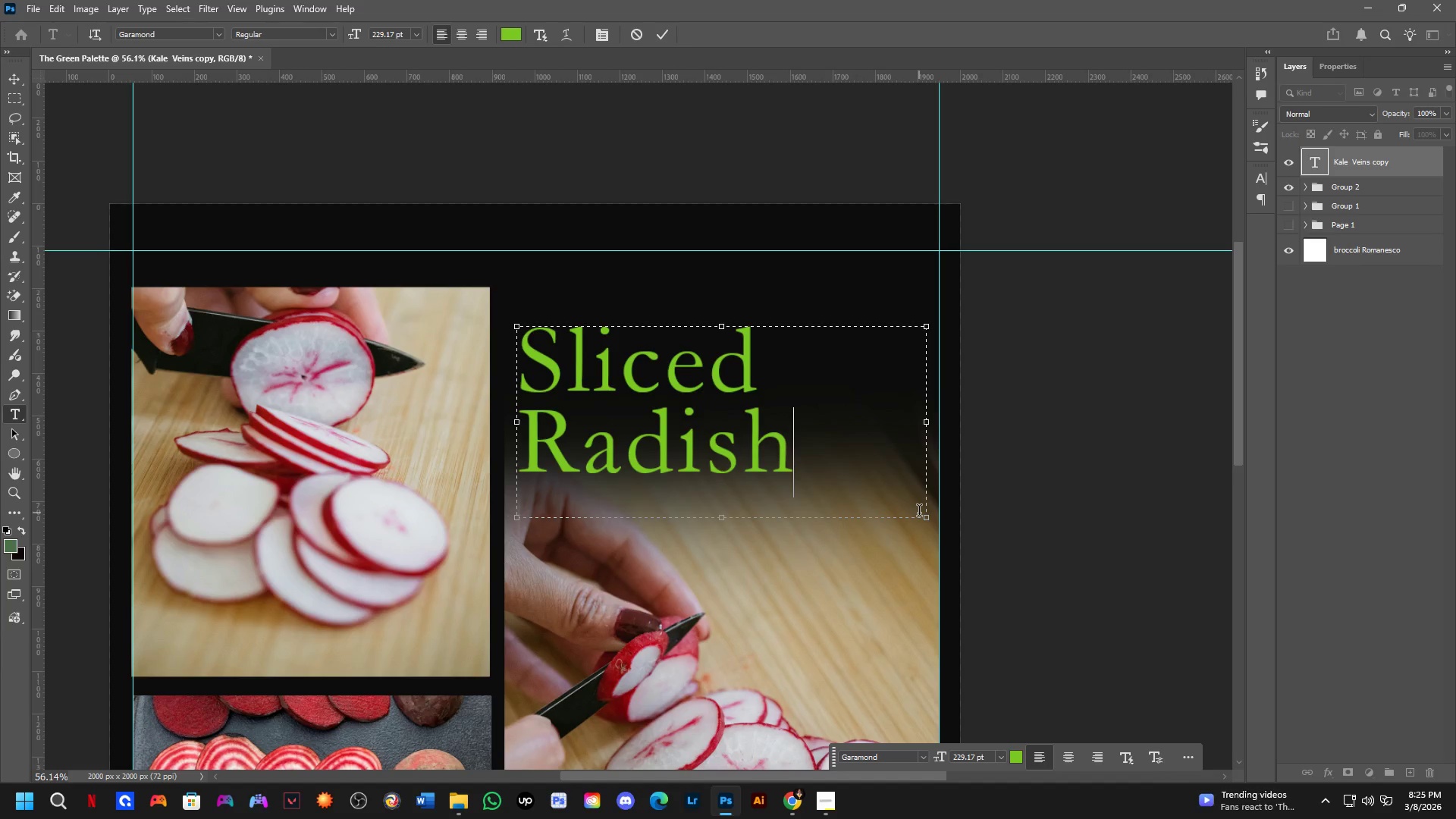 
wait(36.11)
 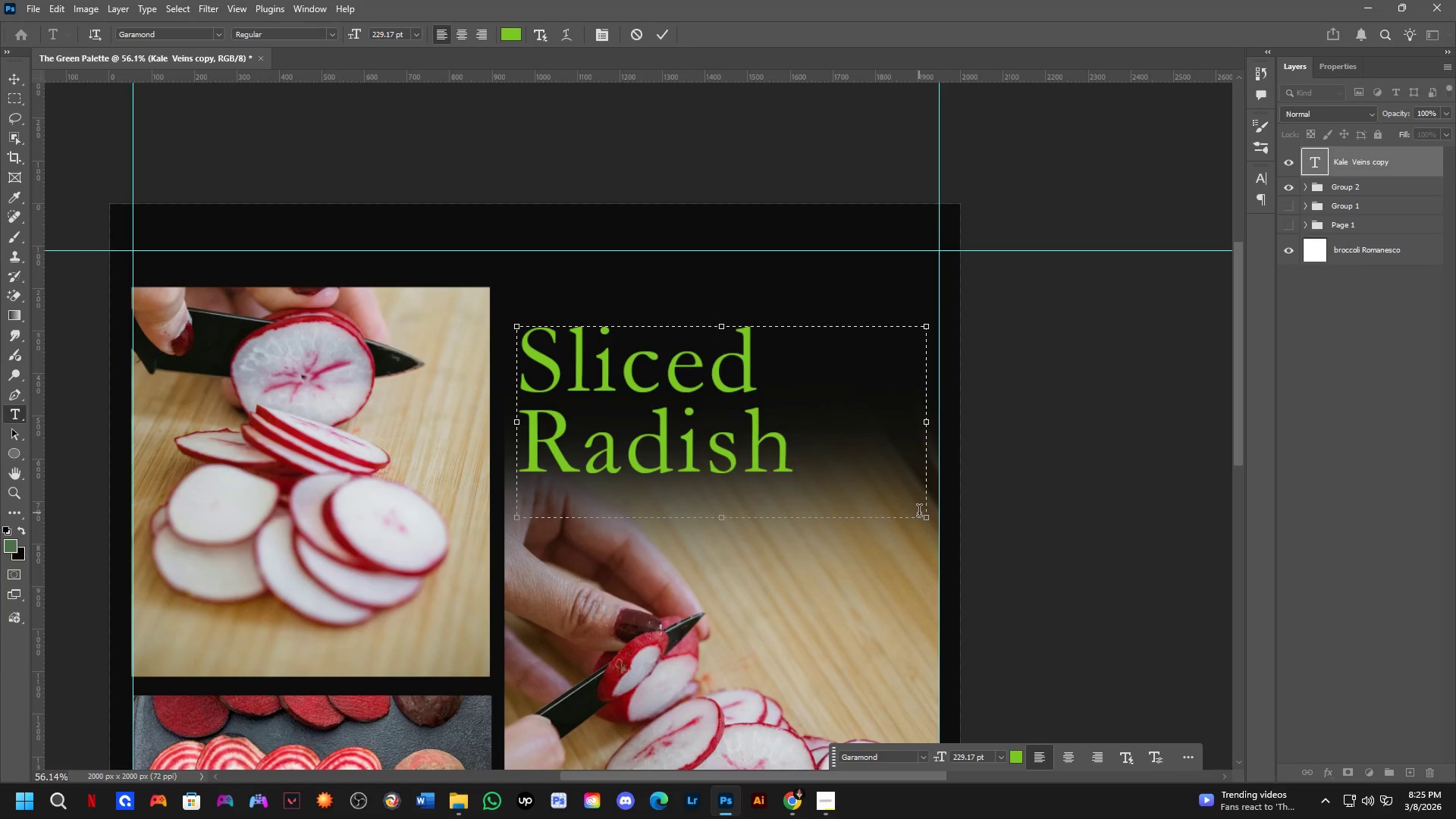 
key(Alt+AltLeft)
 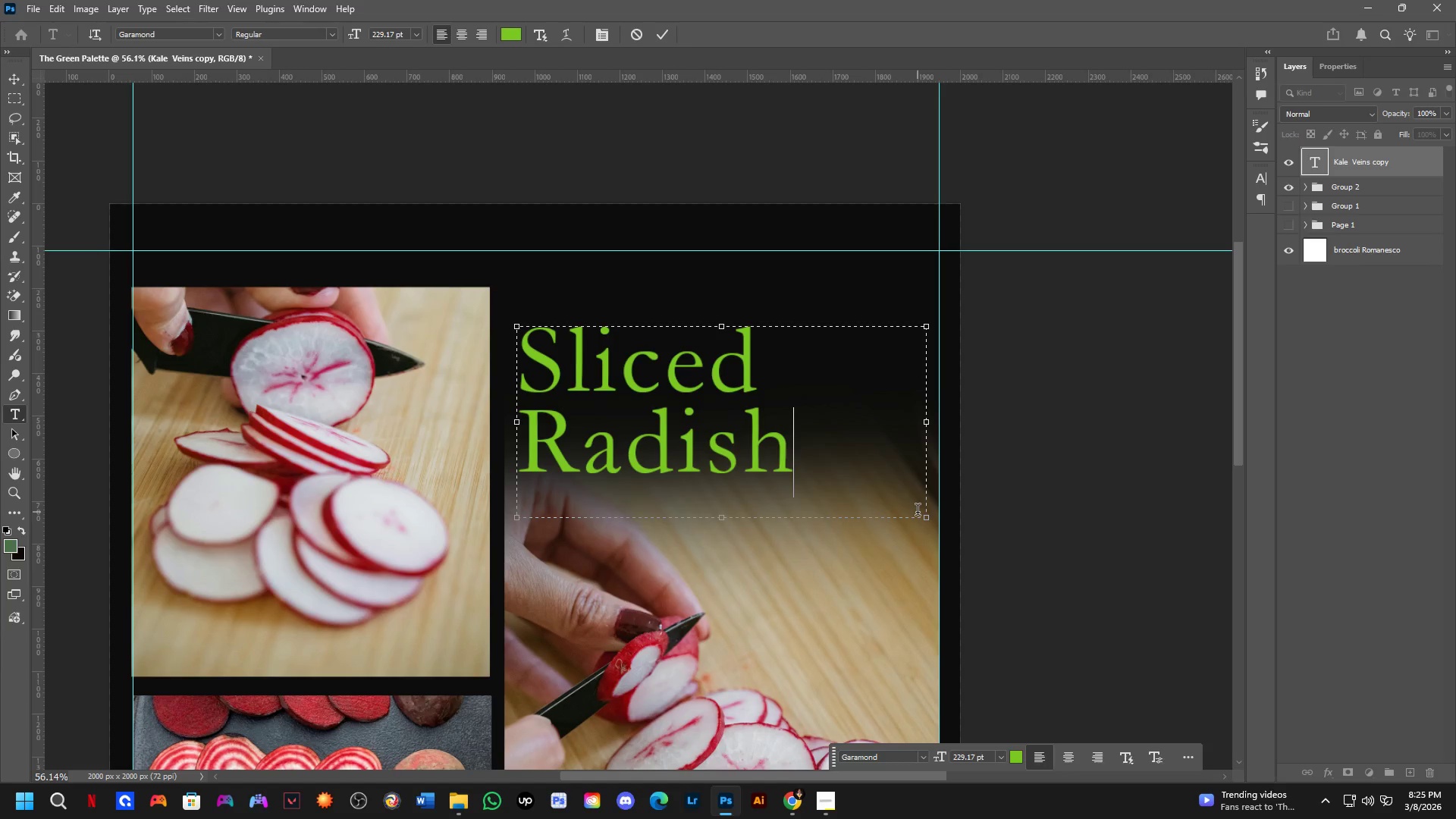 
key(Alt+Tab)